 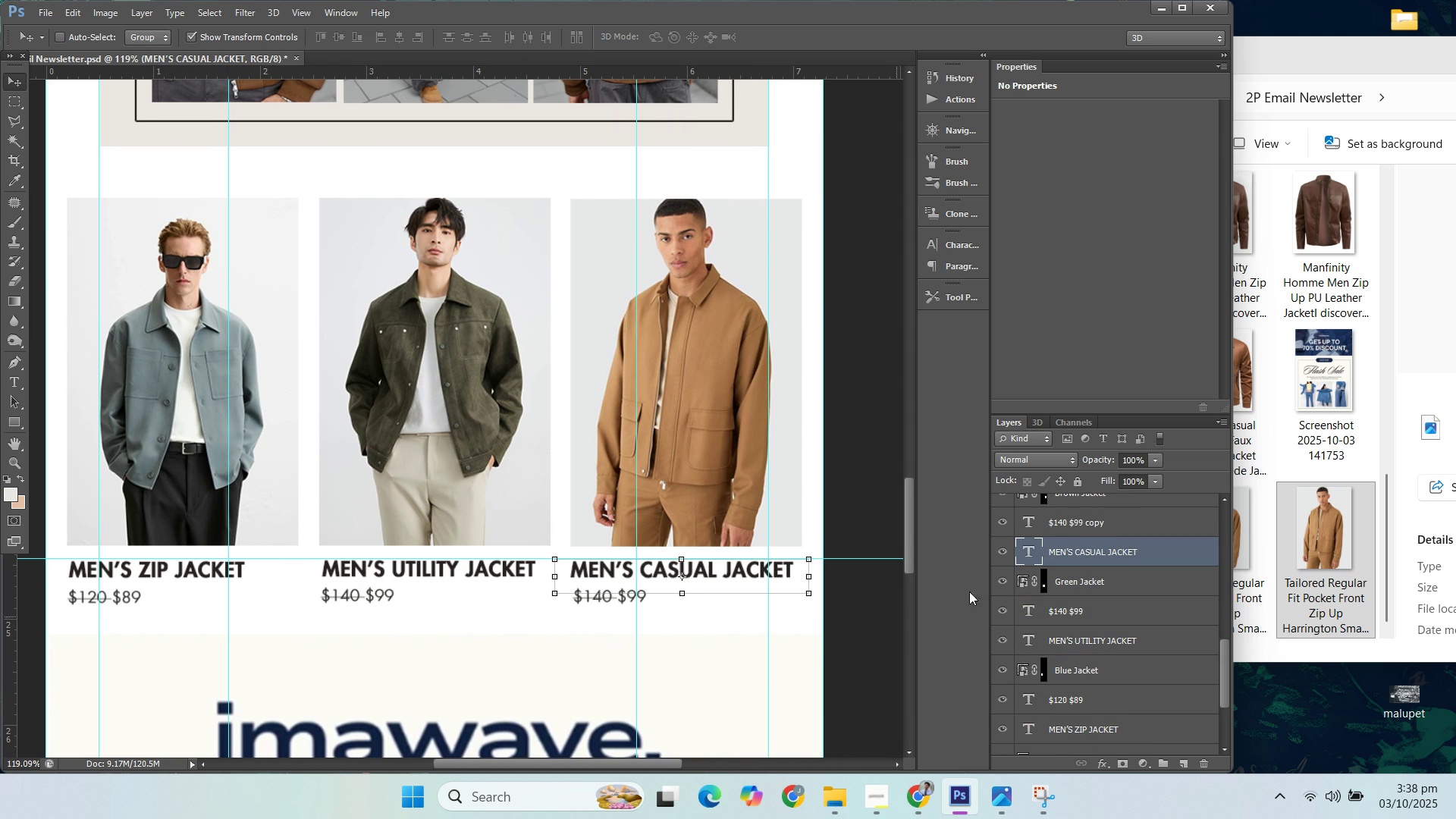 
left_click([1074, 526])
 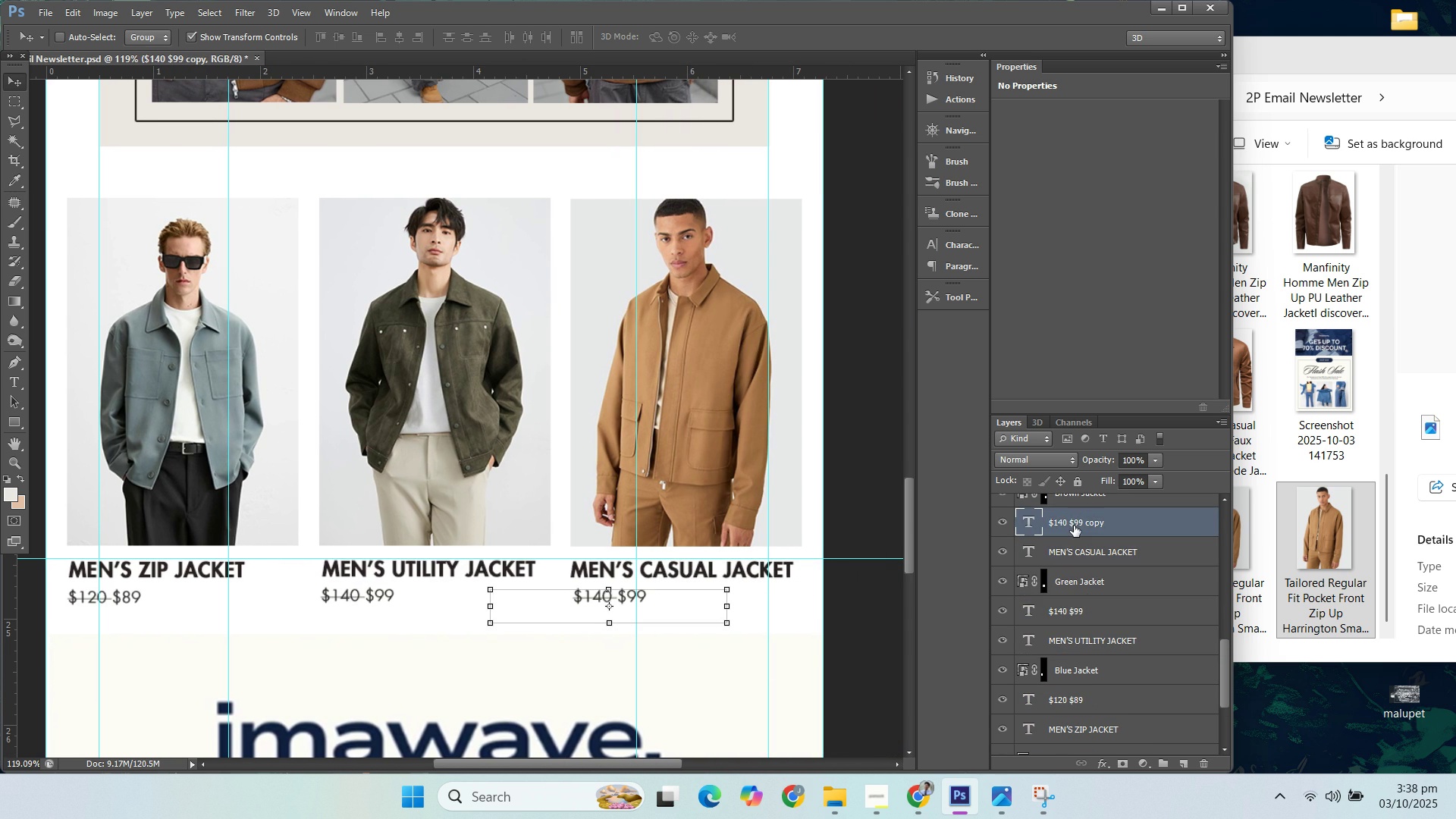 
key(ArrowLeft)
 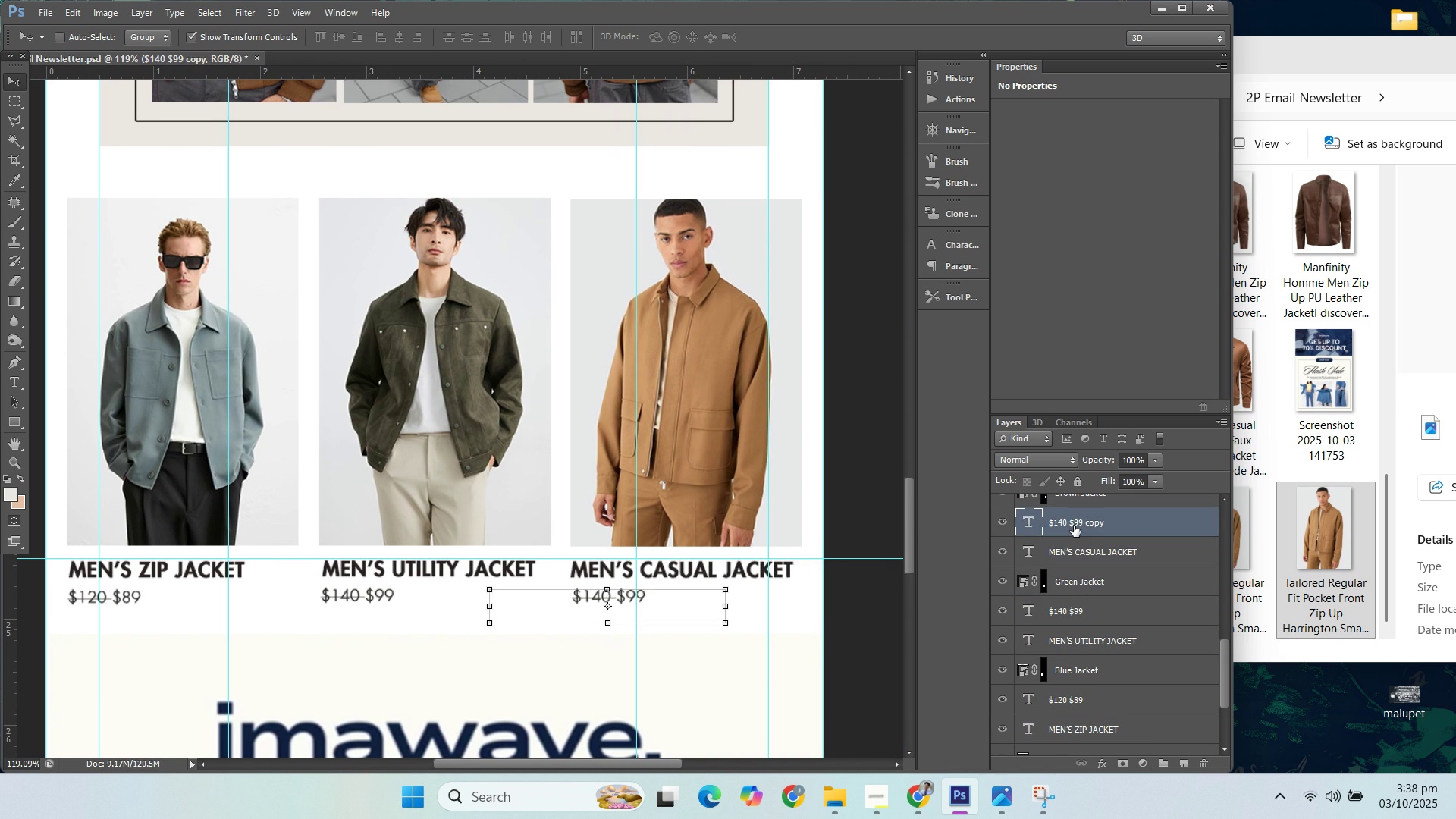 
key(ArrowLeft)
 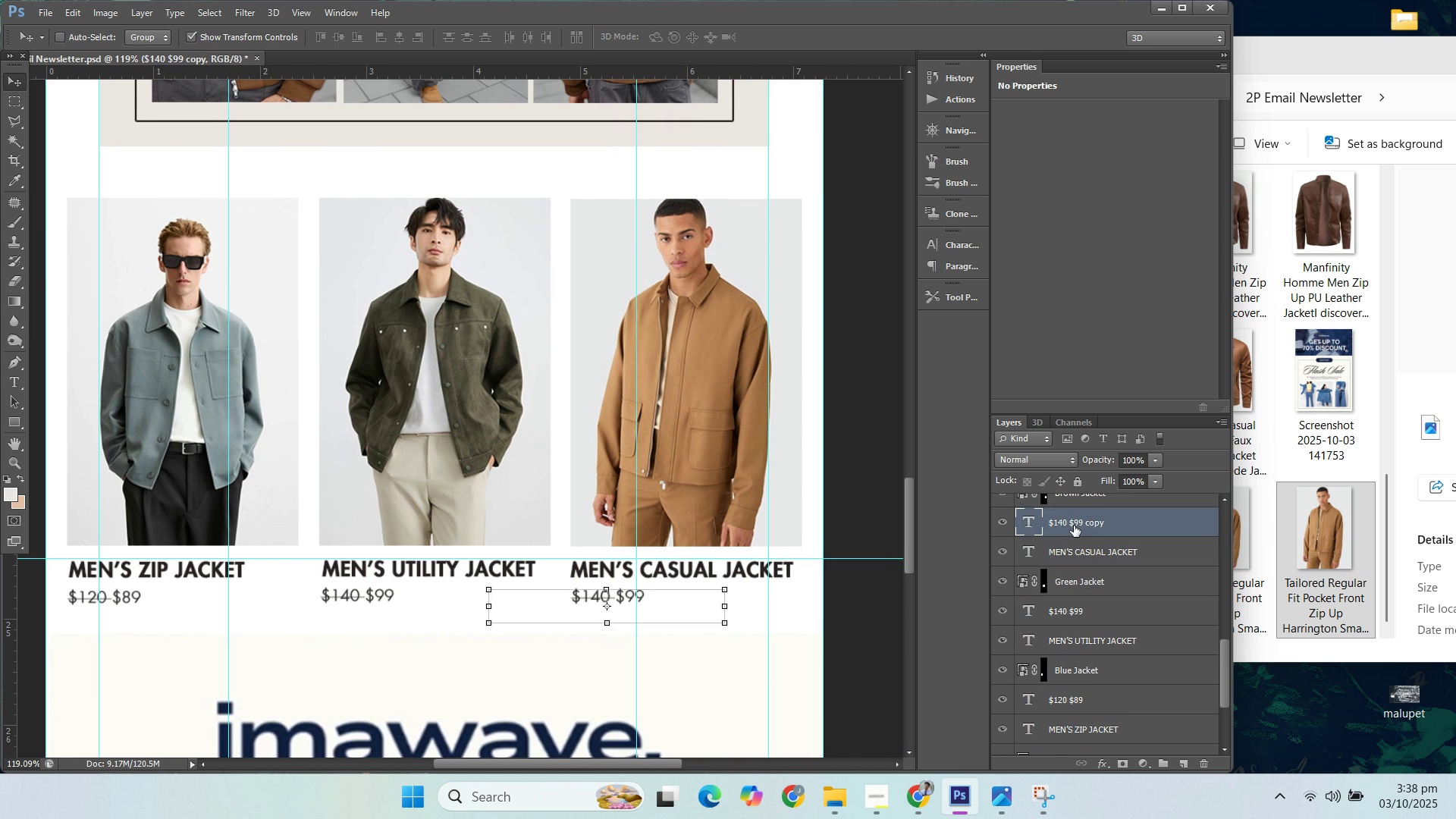 
key(ArrowLeft)
 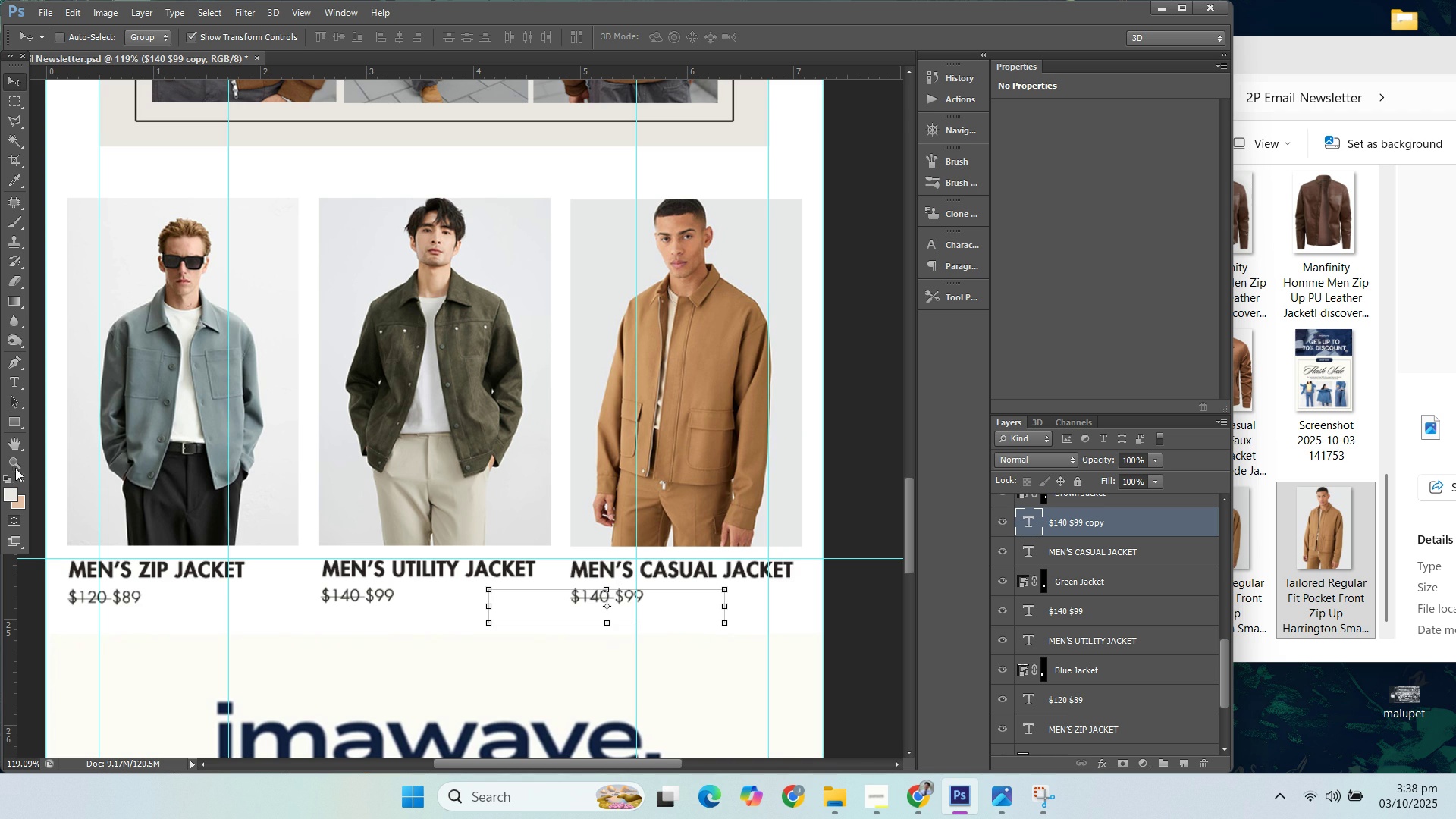 
left_click([10, 460])
 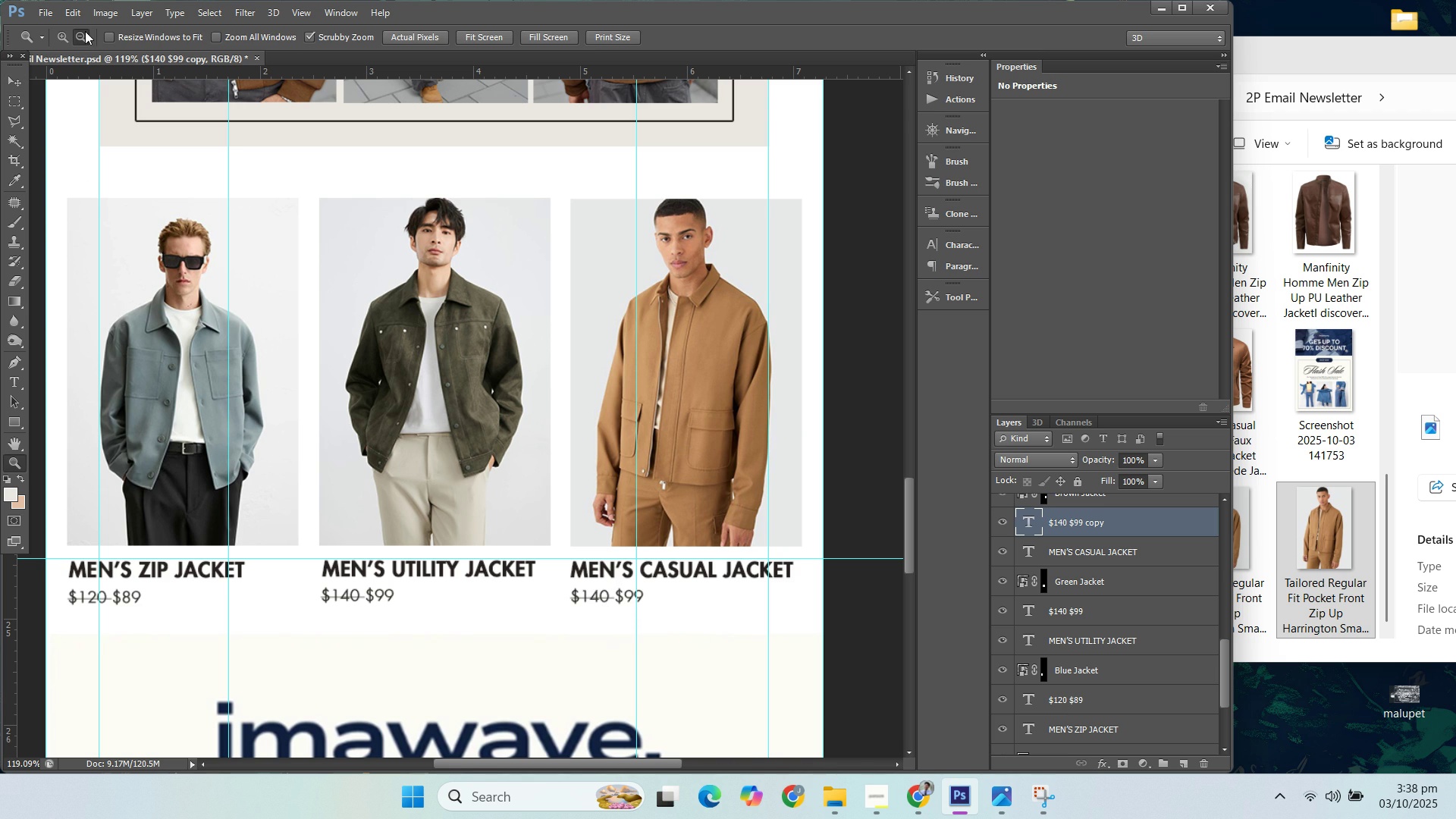 
left_click([85, 31])
 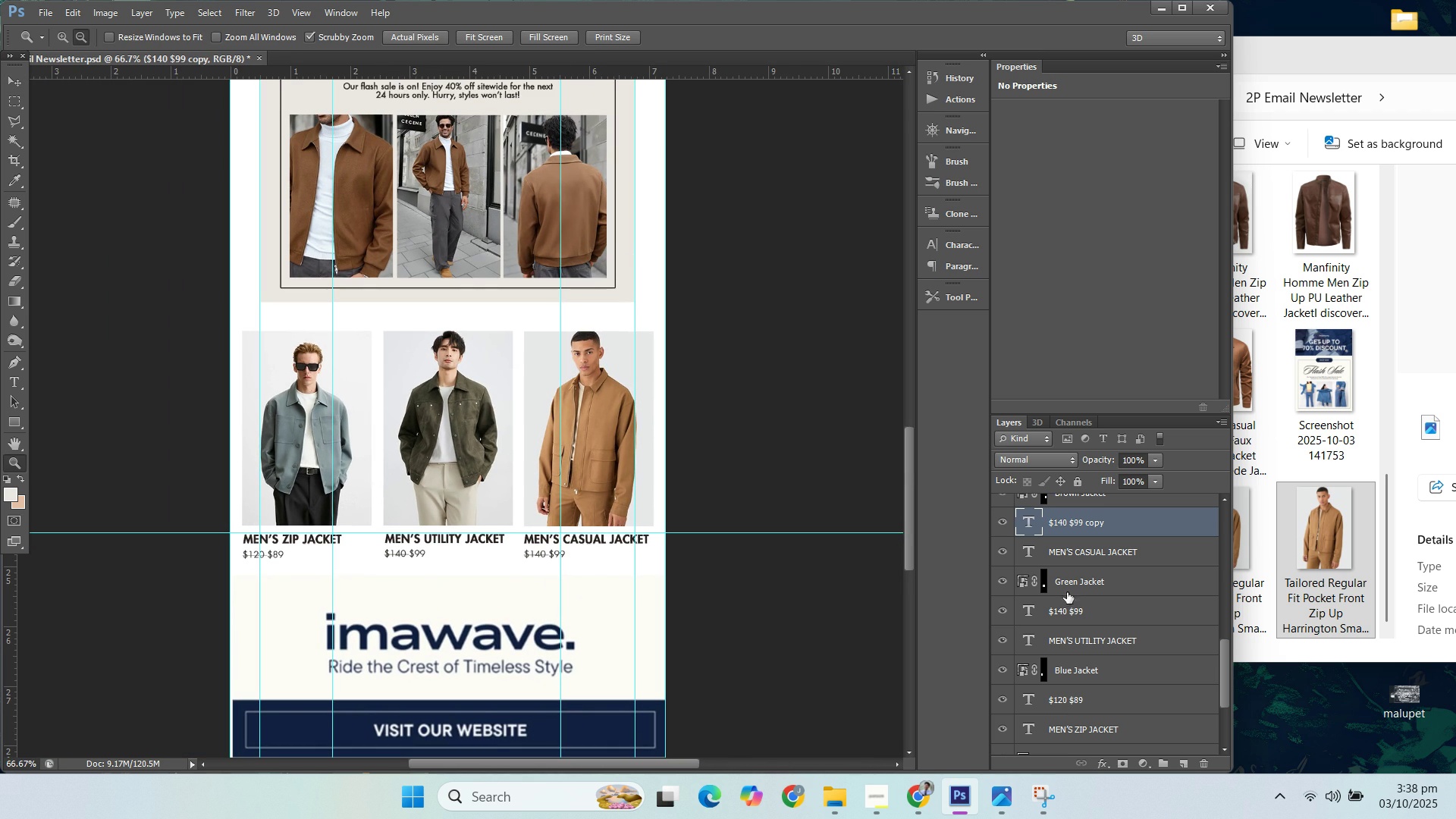 
scroll: coordinate [1154, 571], scroll_direction: up, amount: 2.0